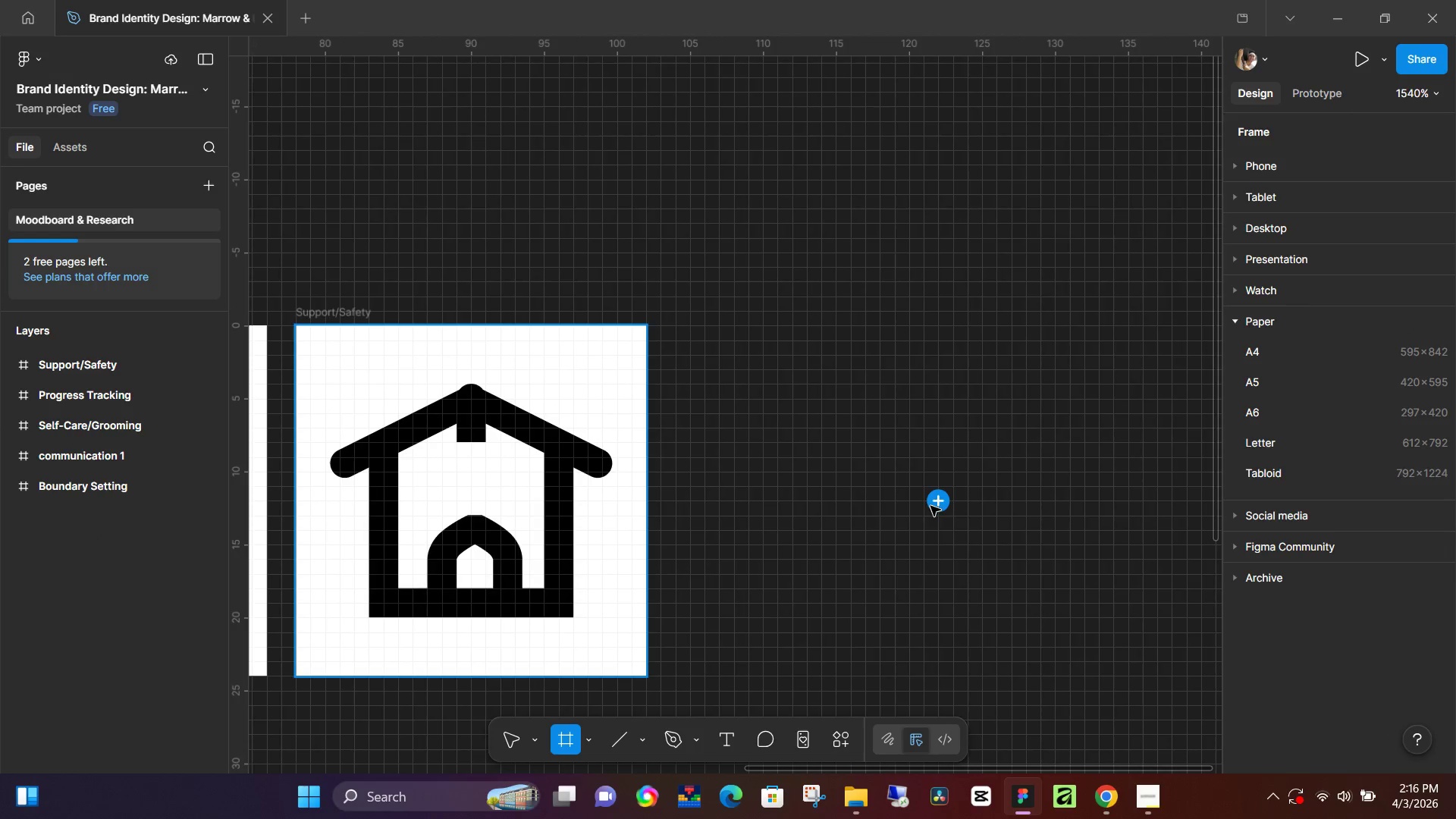 
left_click_drag(start_coordinate=[1084, 500], to_coordinate=[847, 519])
 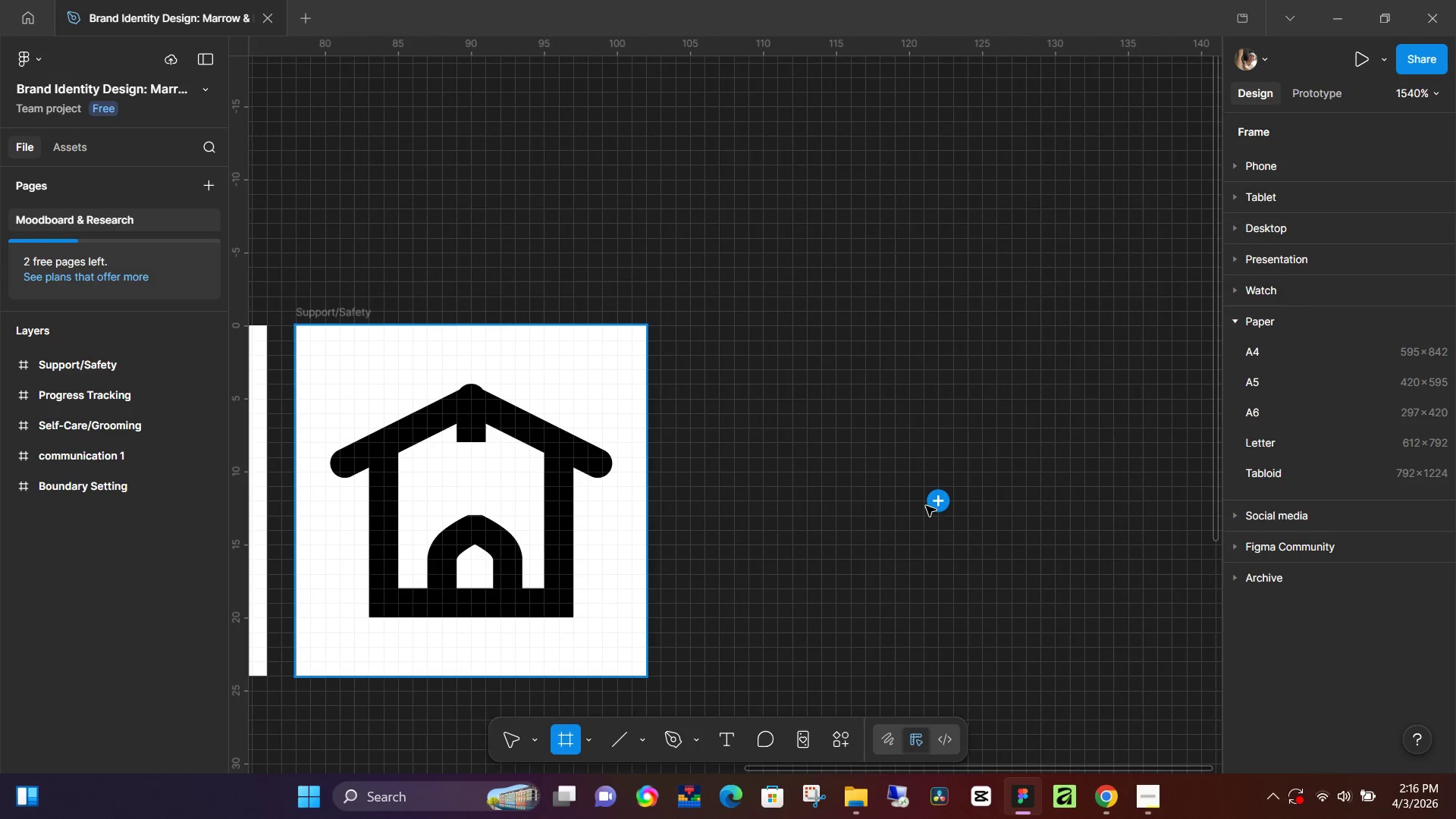 
scroll: coordinate [1037, 444], scroll_direction: down, amount: 4.0
 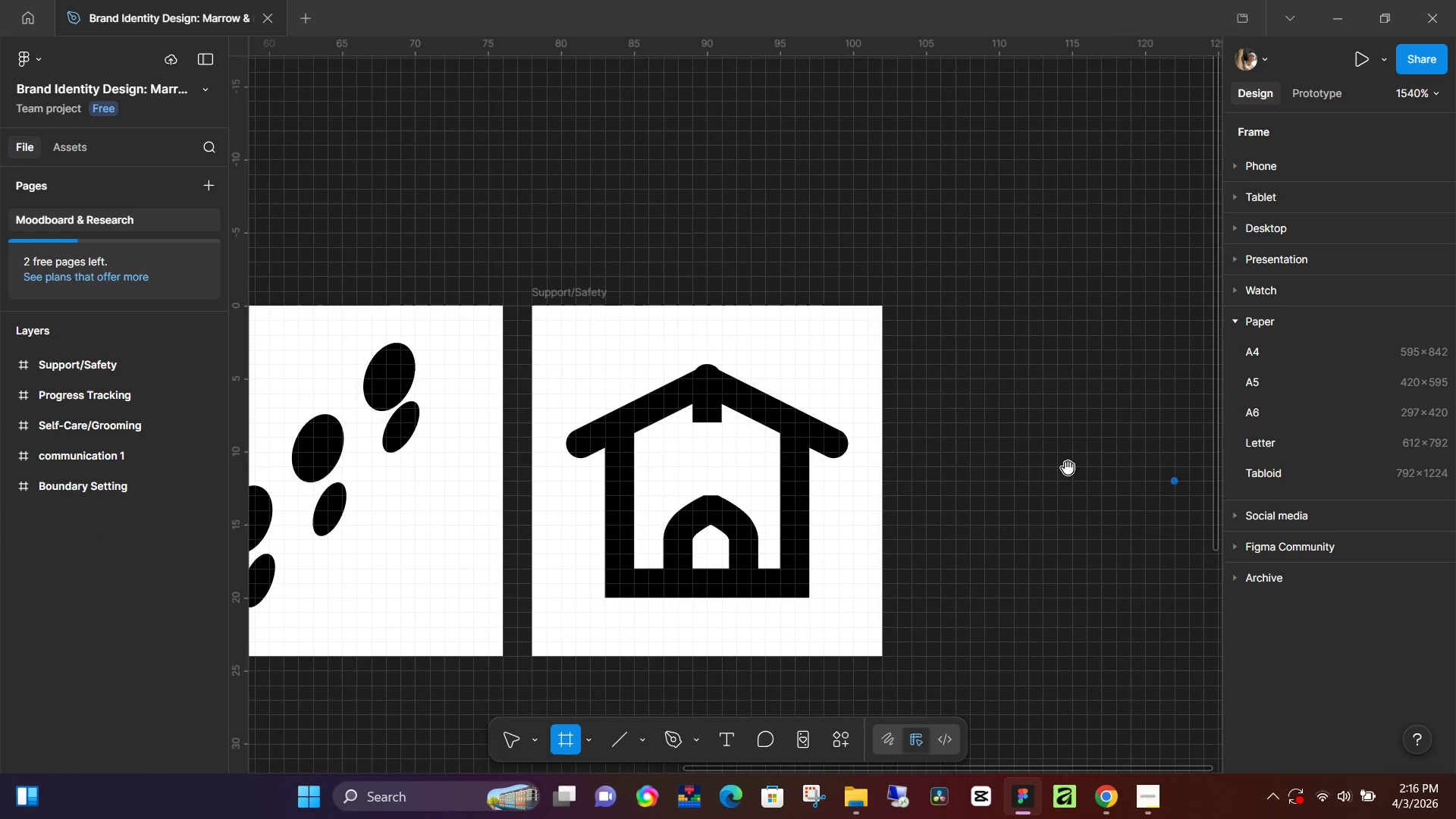 
left_click([930, 506])
 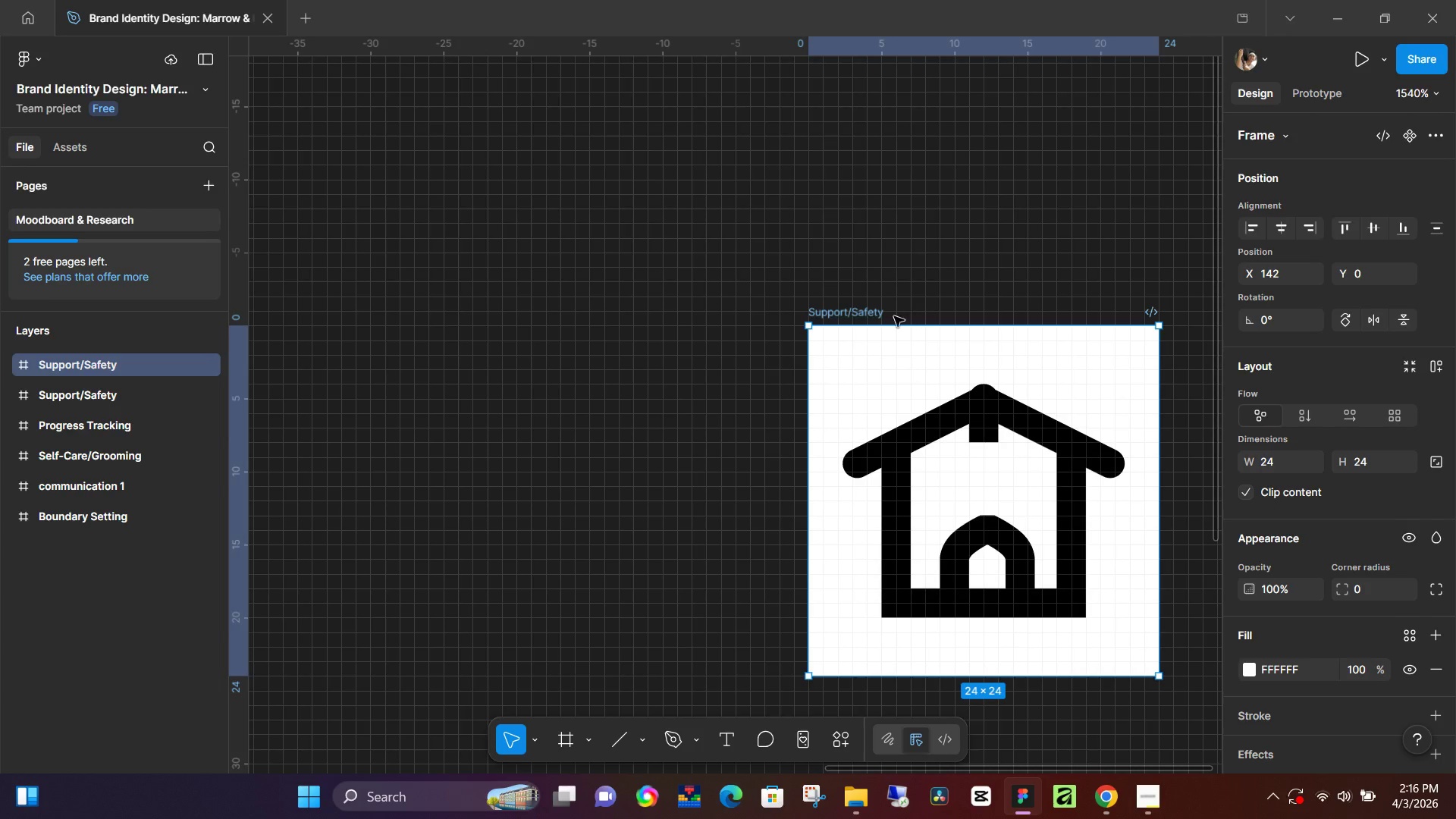 
left_click_drag(start_coordinate=[848, 319], to_coordinate=[636, 391])
 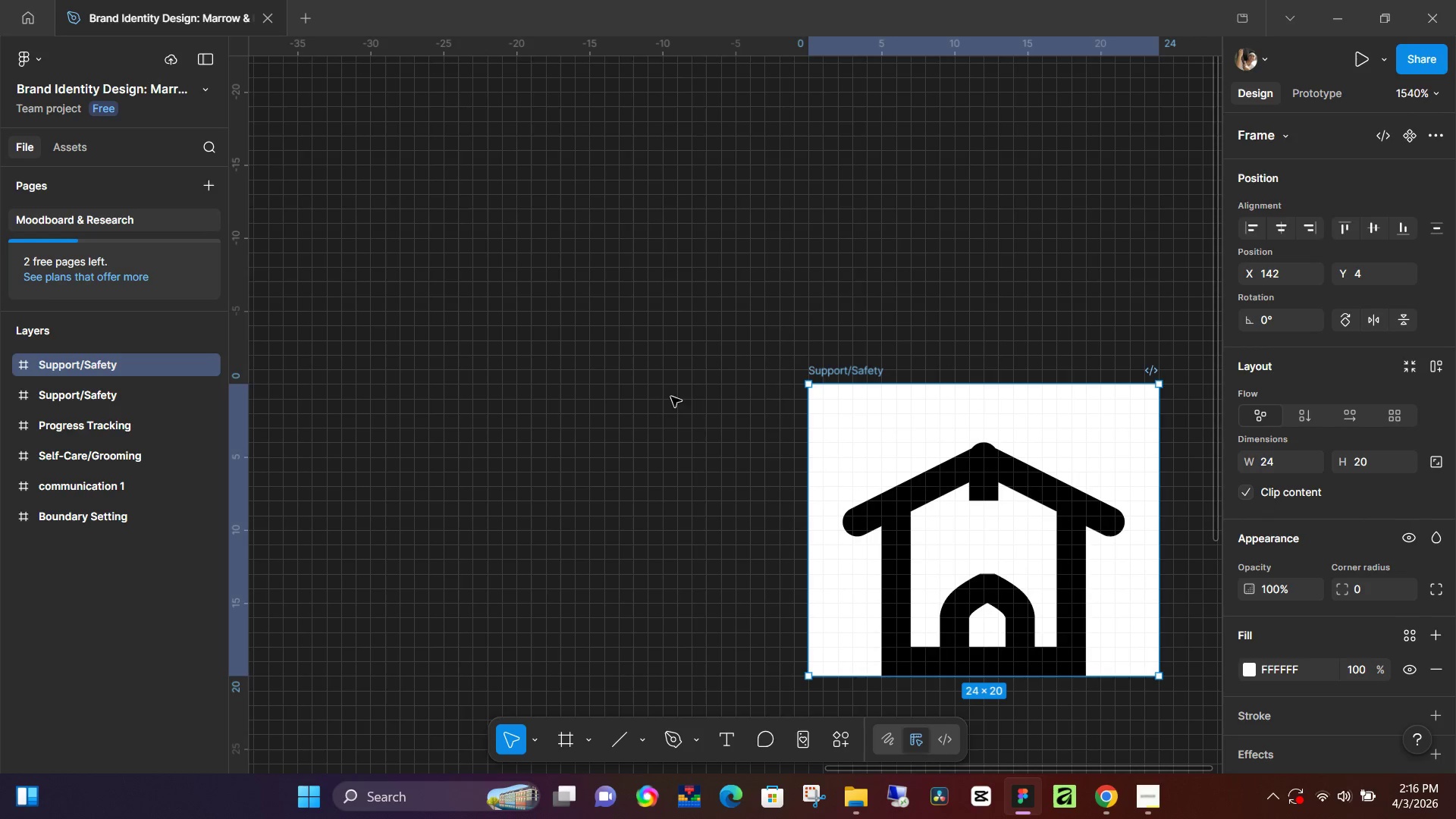 
key(Control+Z)
 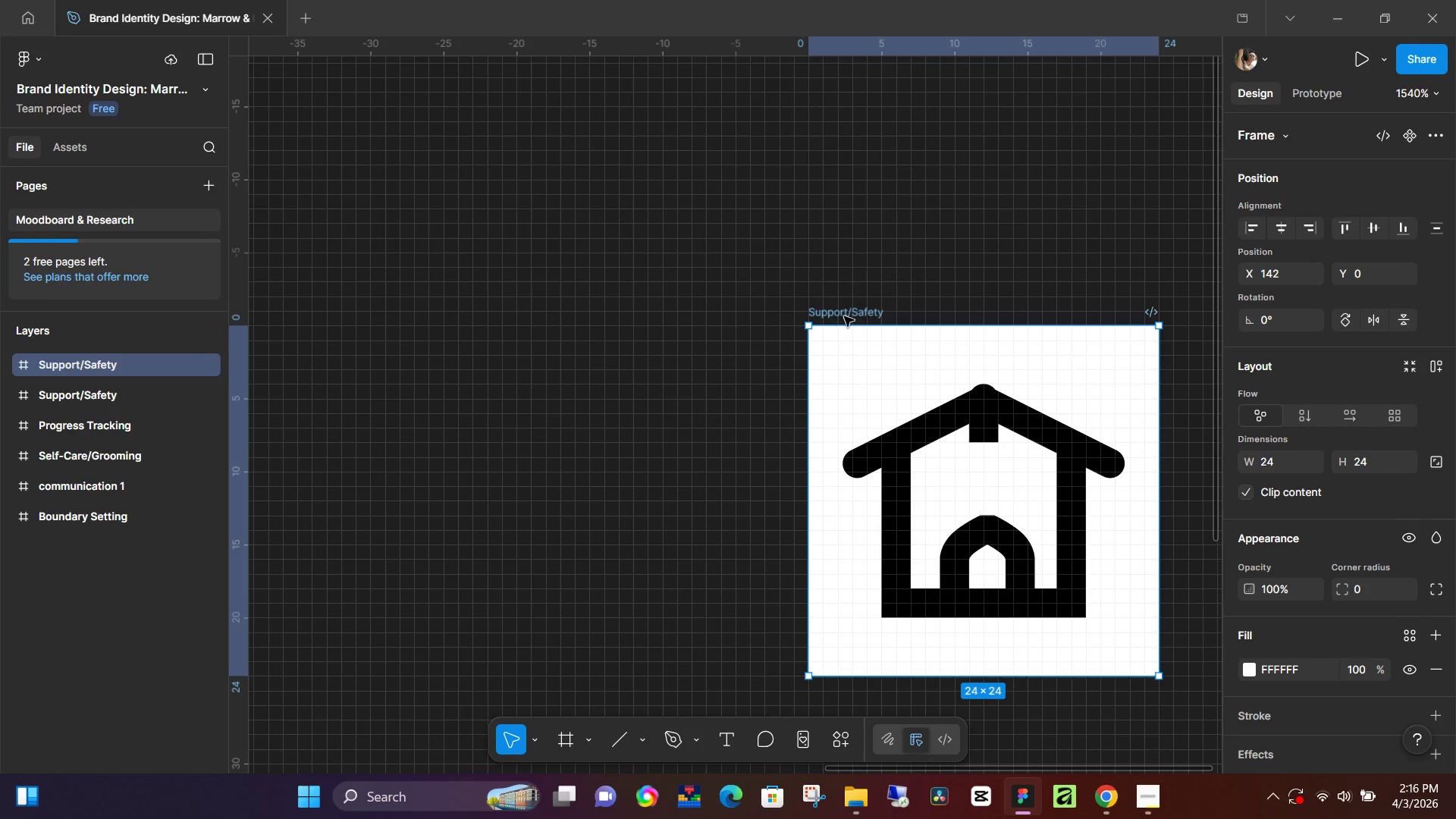 
left_click_drag(start_coordinate=[846, 312], to_coordinate=[575, 314])
 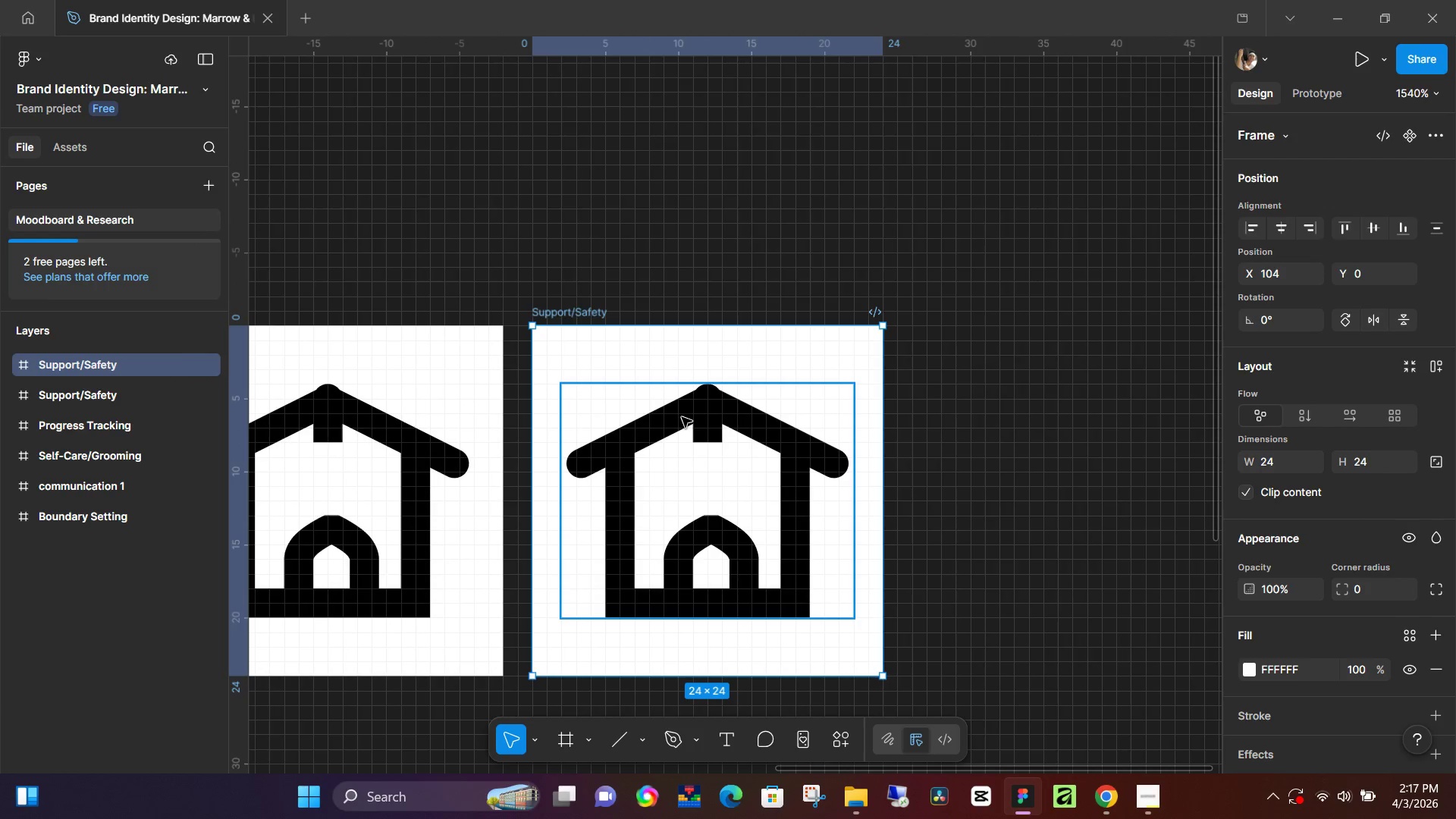 
left_click([682, 417])
 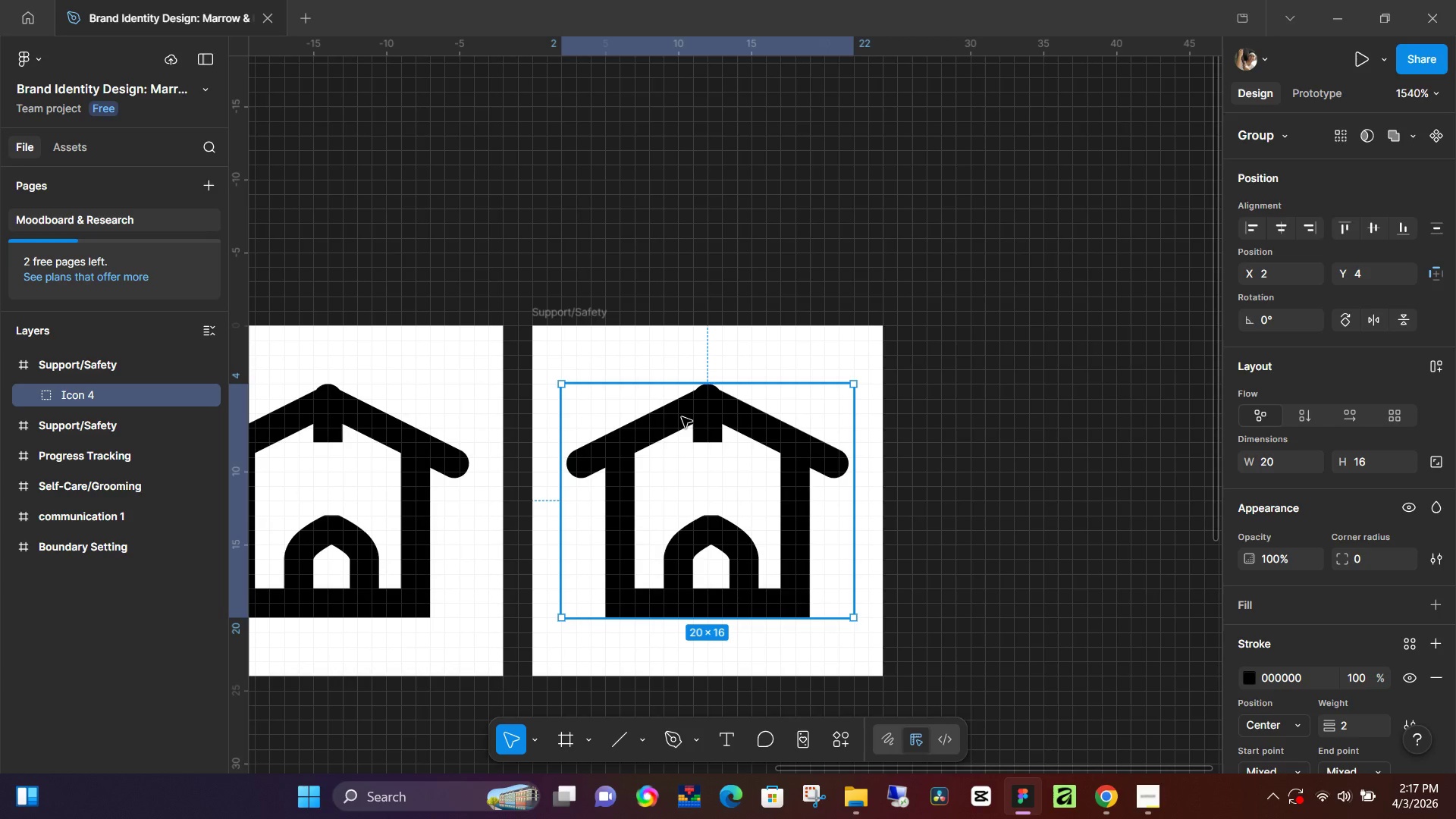 
key(Backspace)
 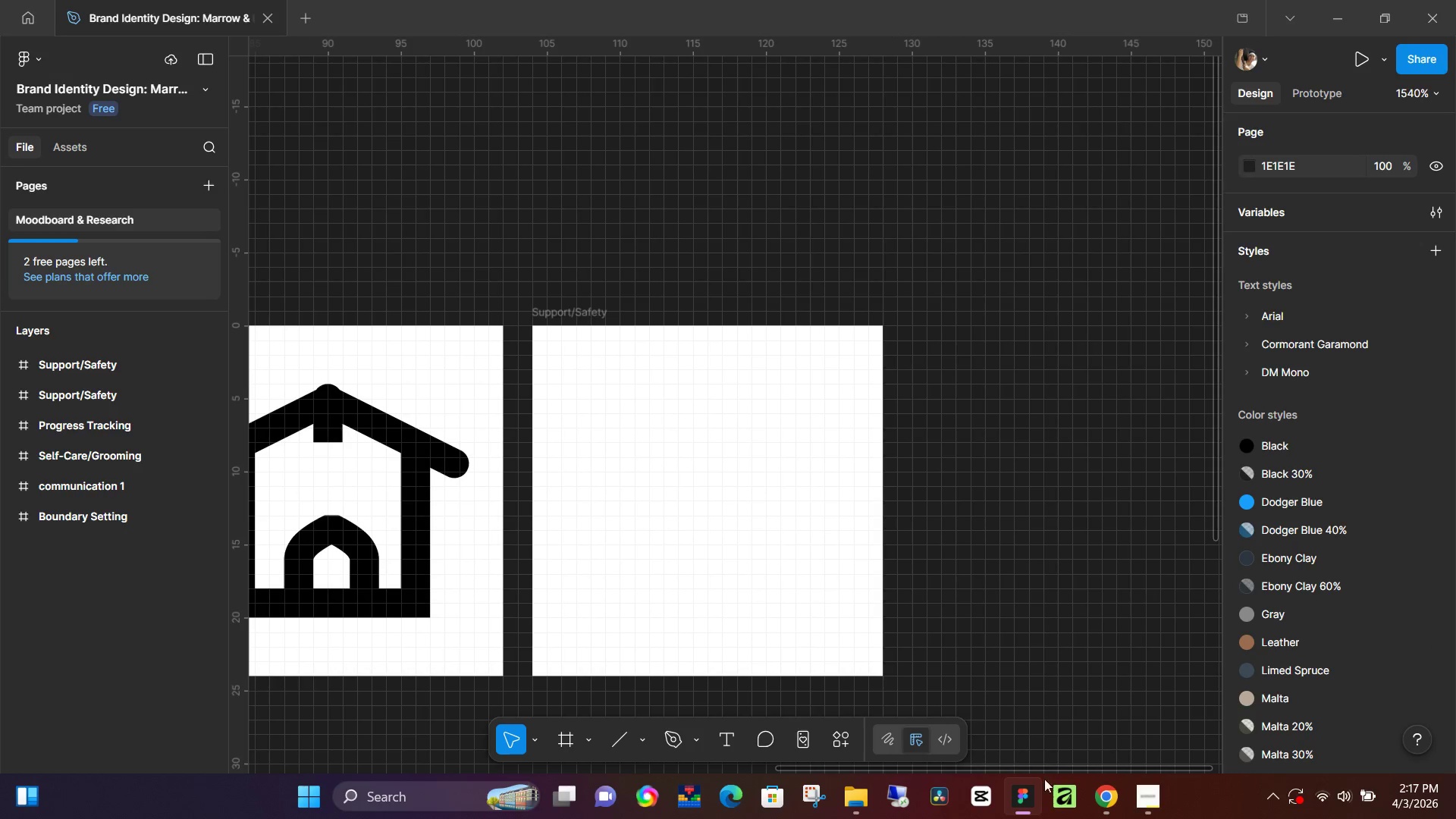 
left_click([1142, 786])